 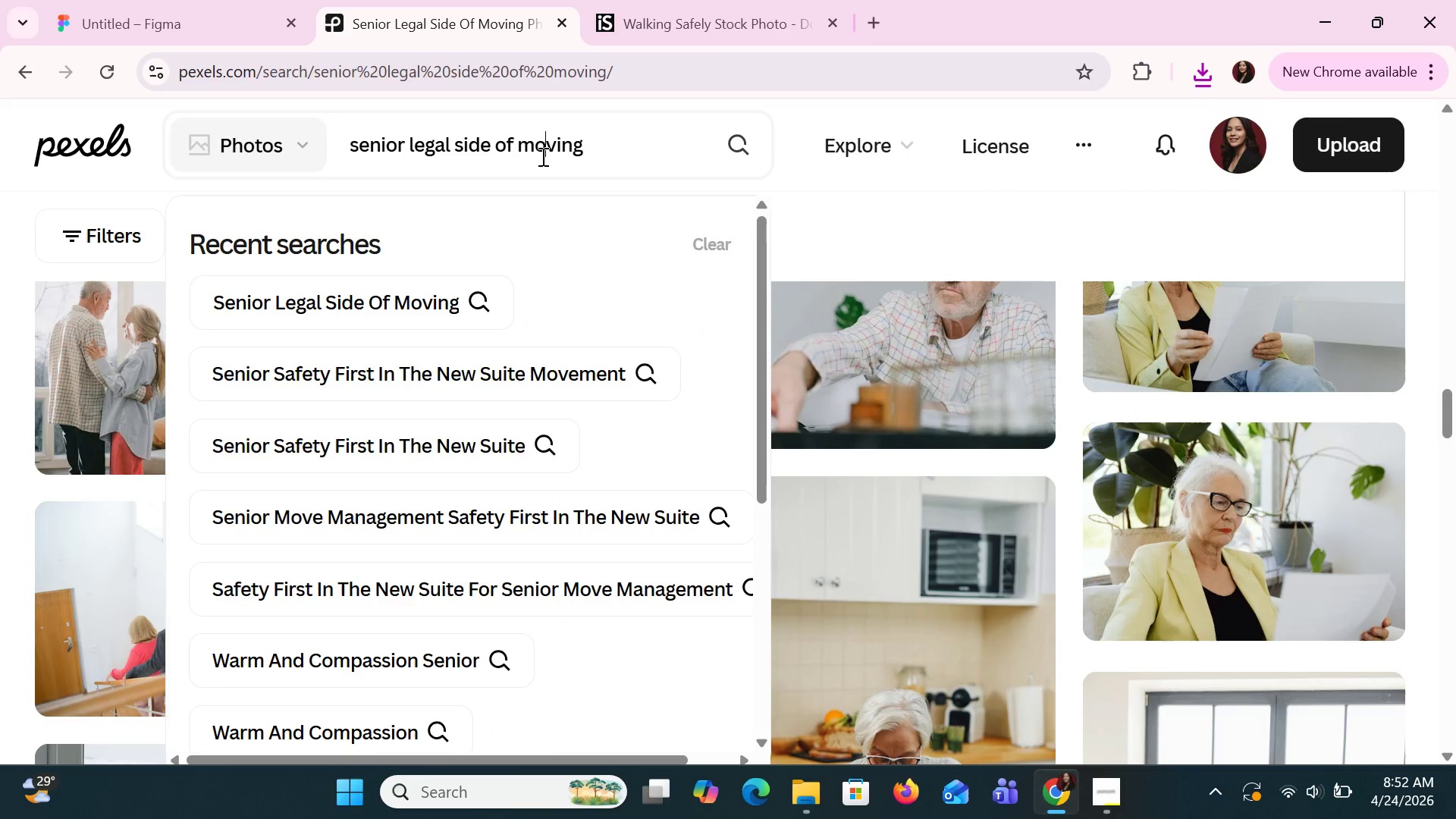 
triple_click([541, 156])
 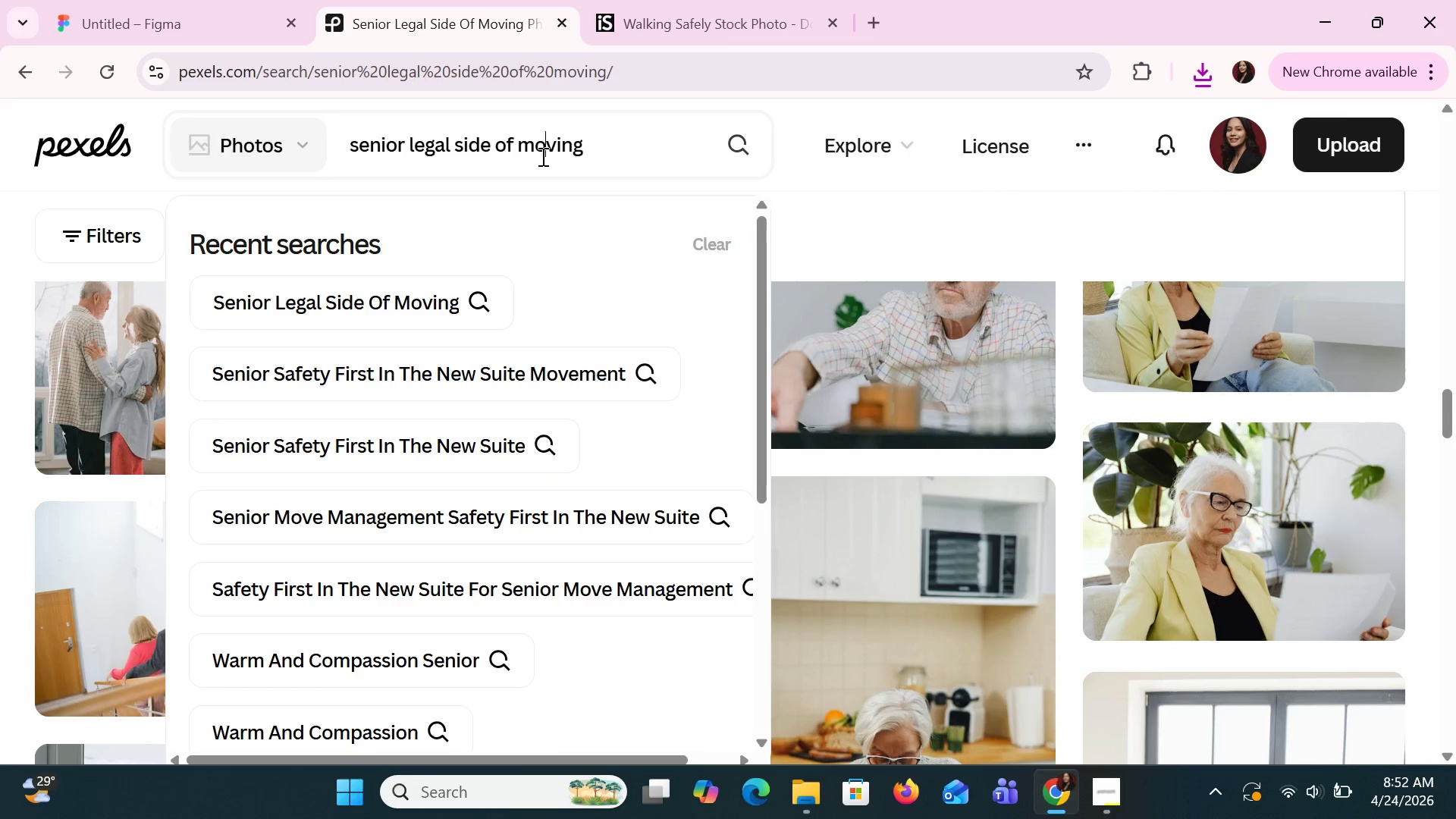 
triple_click([541, 156])
 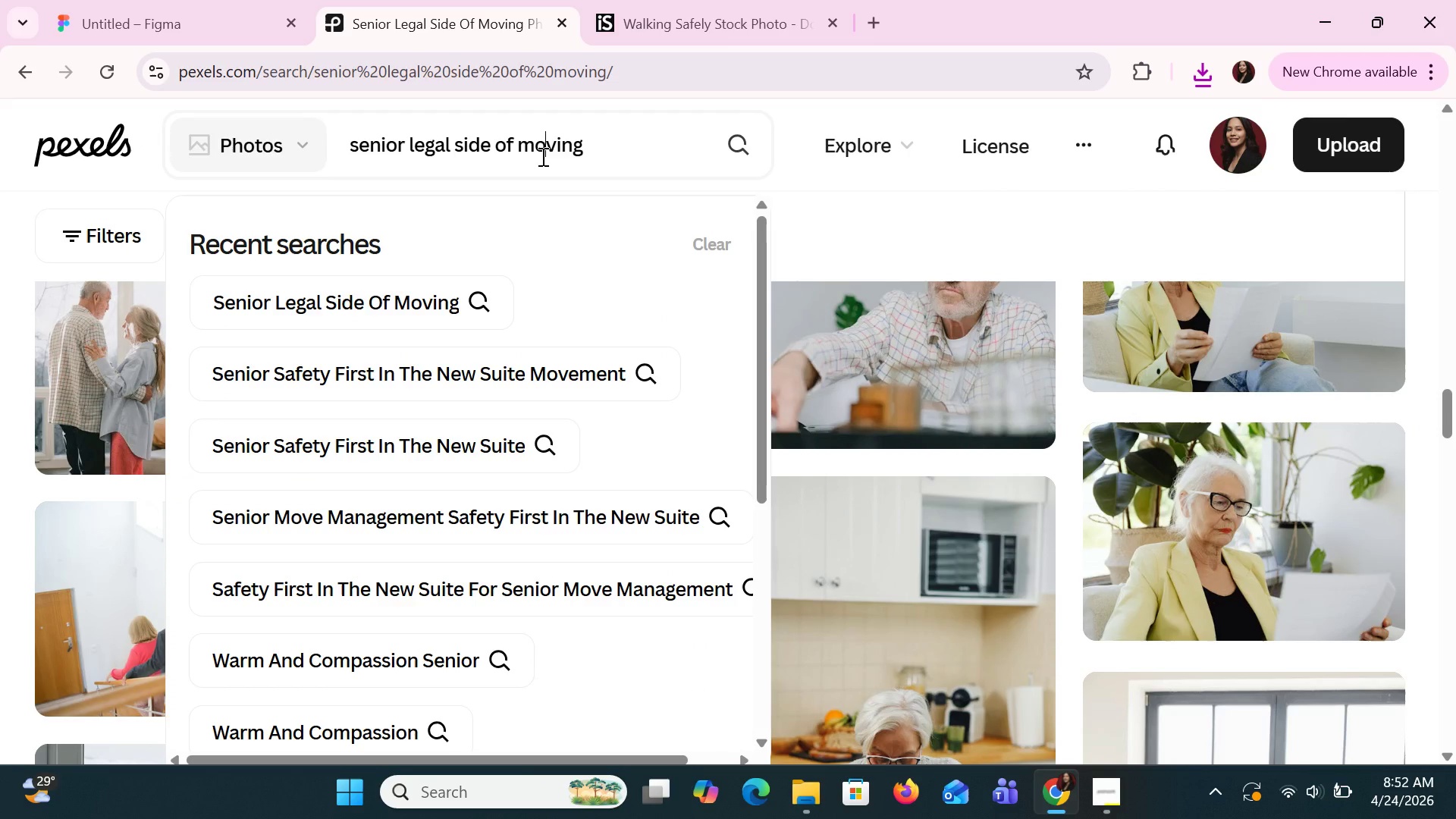 
triple_click([541, 156])
 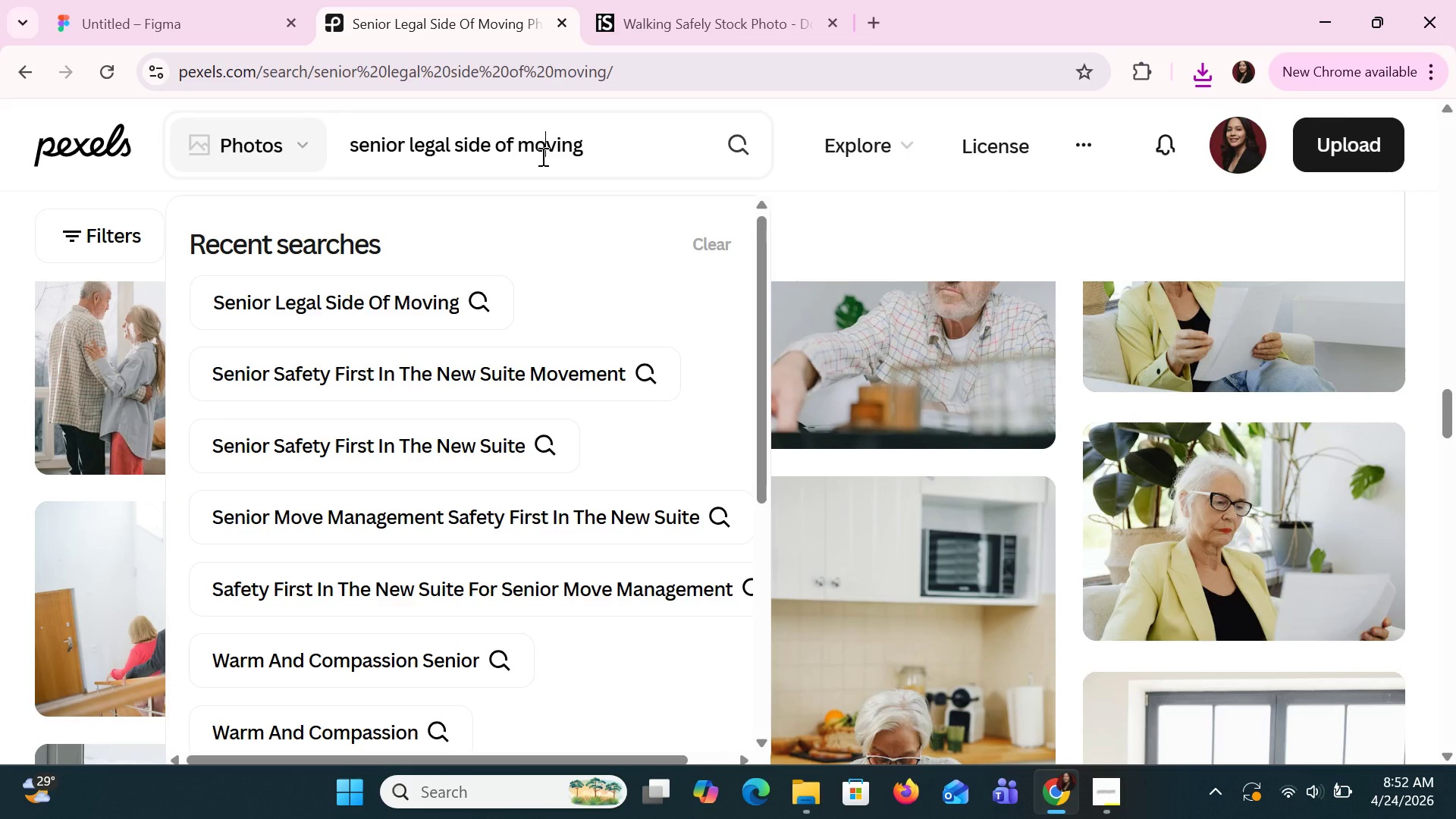 
triple_click([541, 156])
 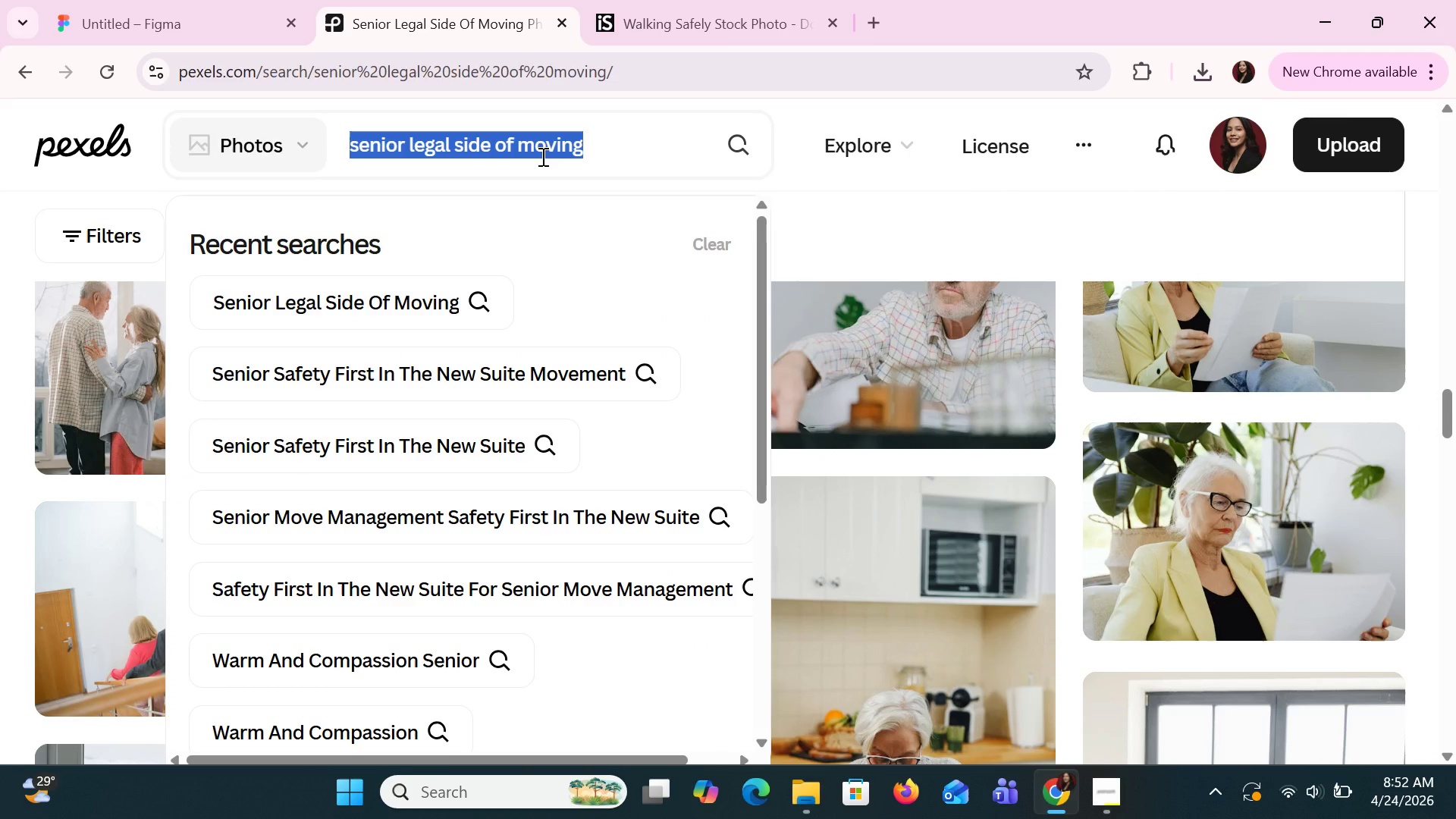 
type(le)
key(Backspace)
key(Backspace)
type(senior lea)
key(Backspace)
type(gacy paper)
 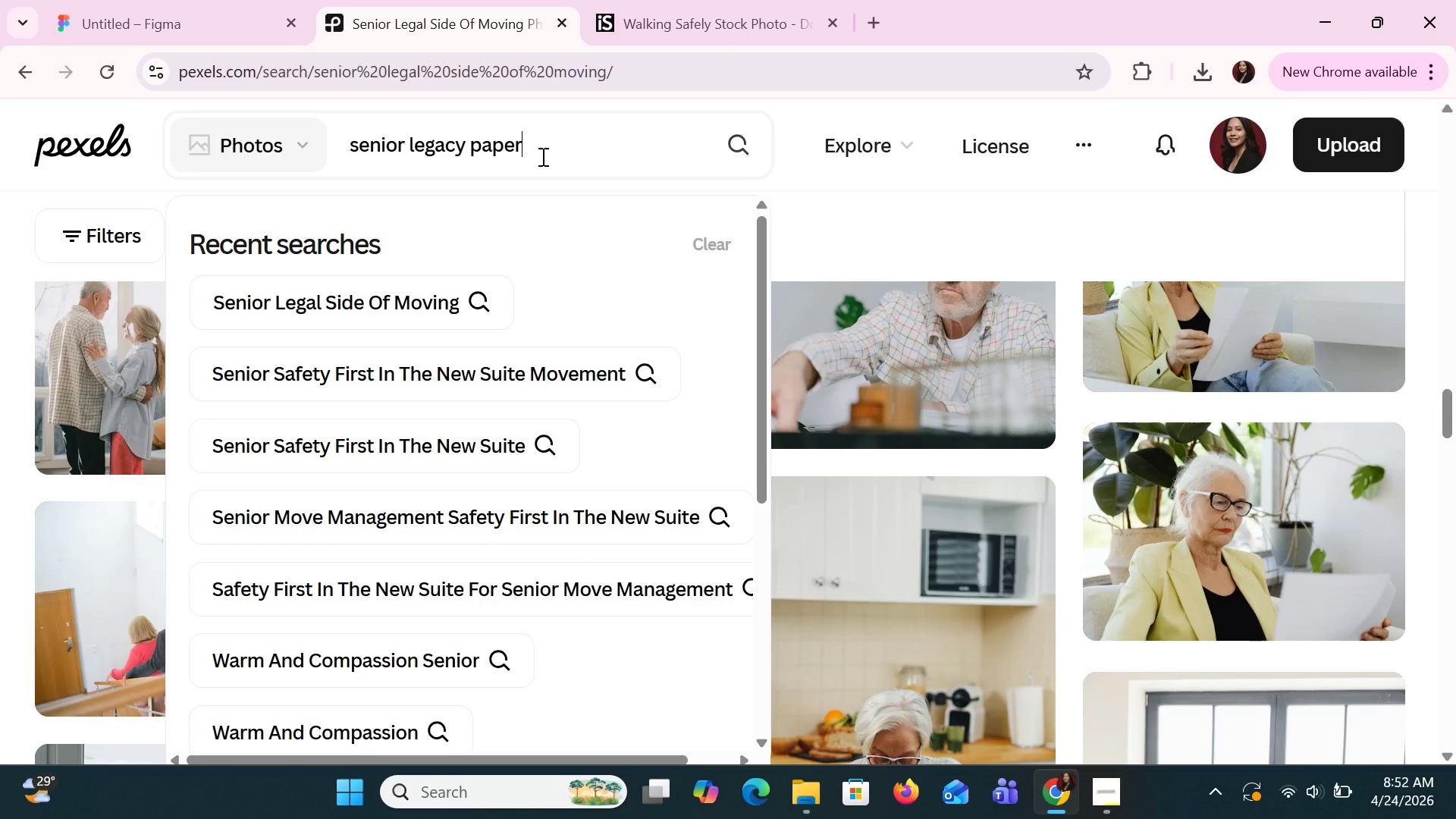 
key(Enter)
 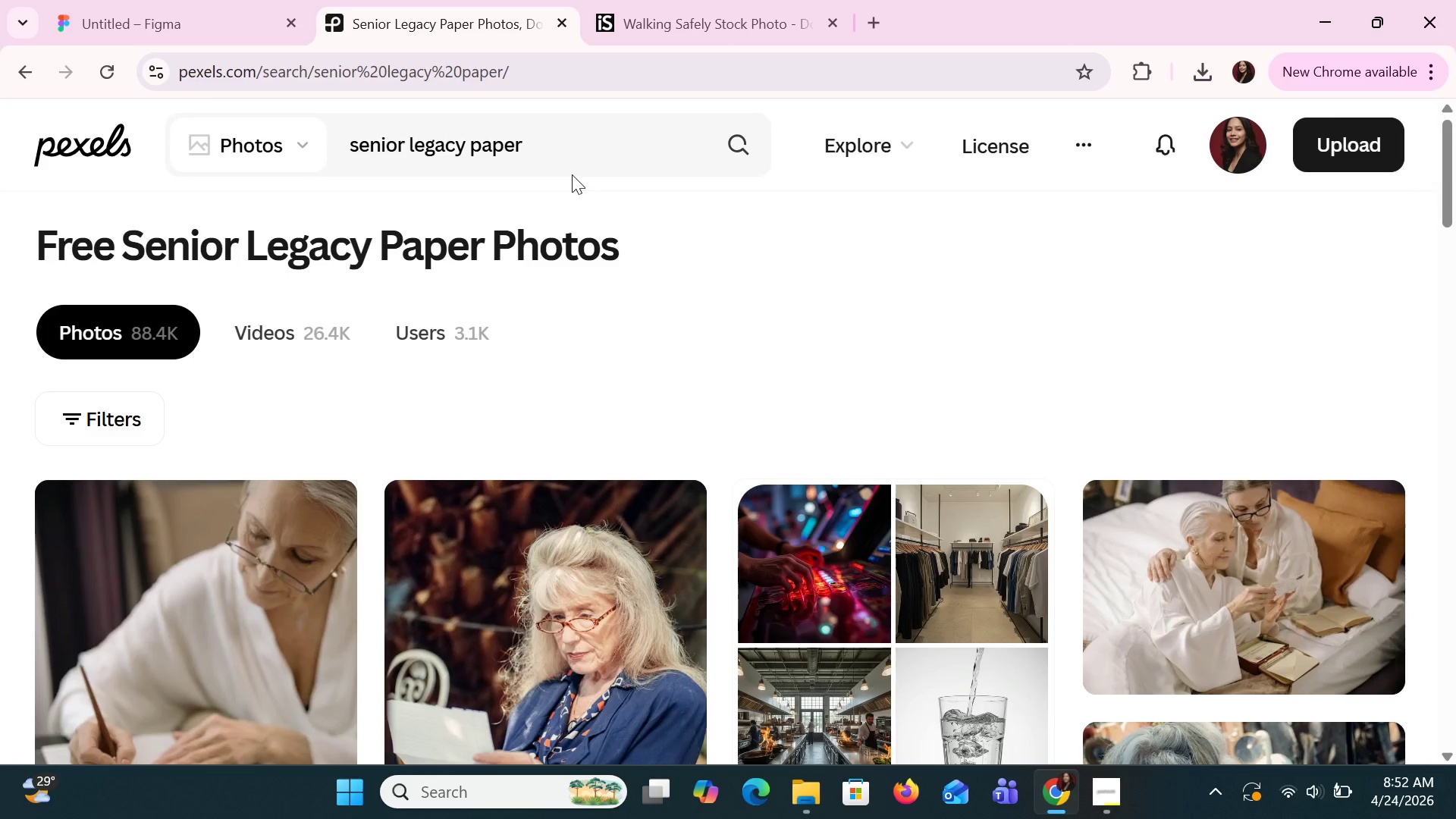 
wait(9.2)
 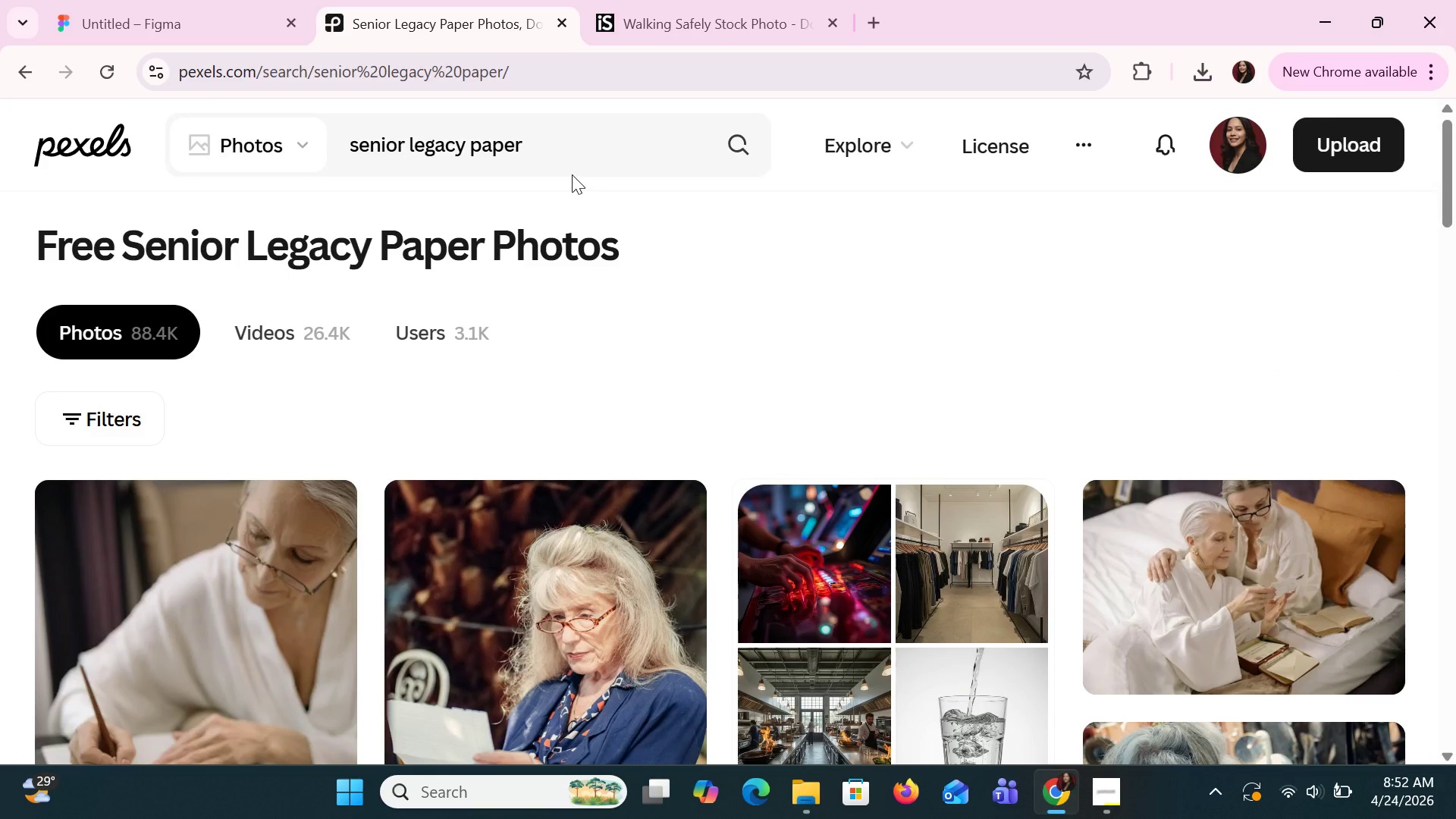 
key(Alt+AltLeft)
 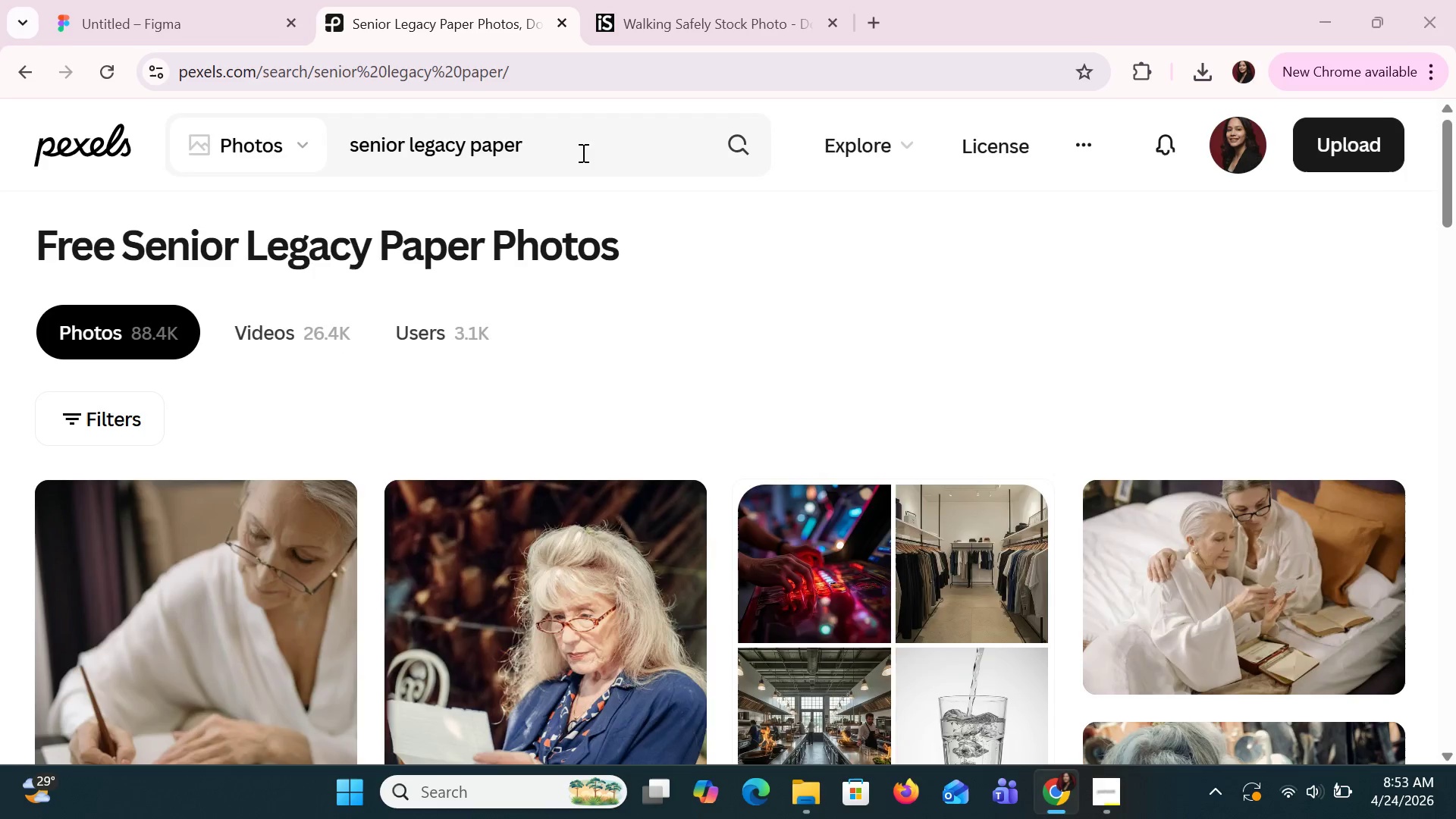 
key(Alt+Tab)